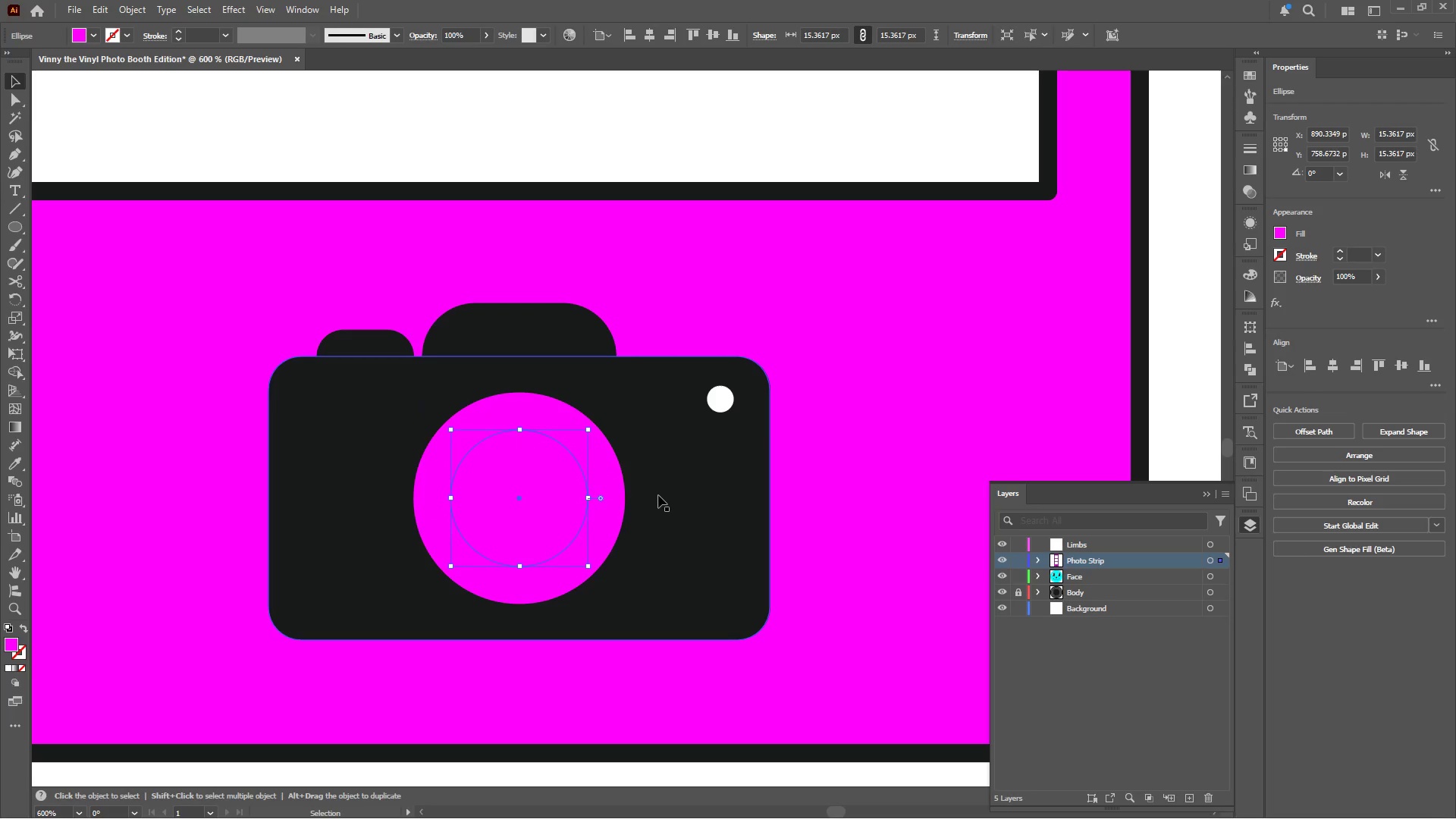 
key(I)
 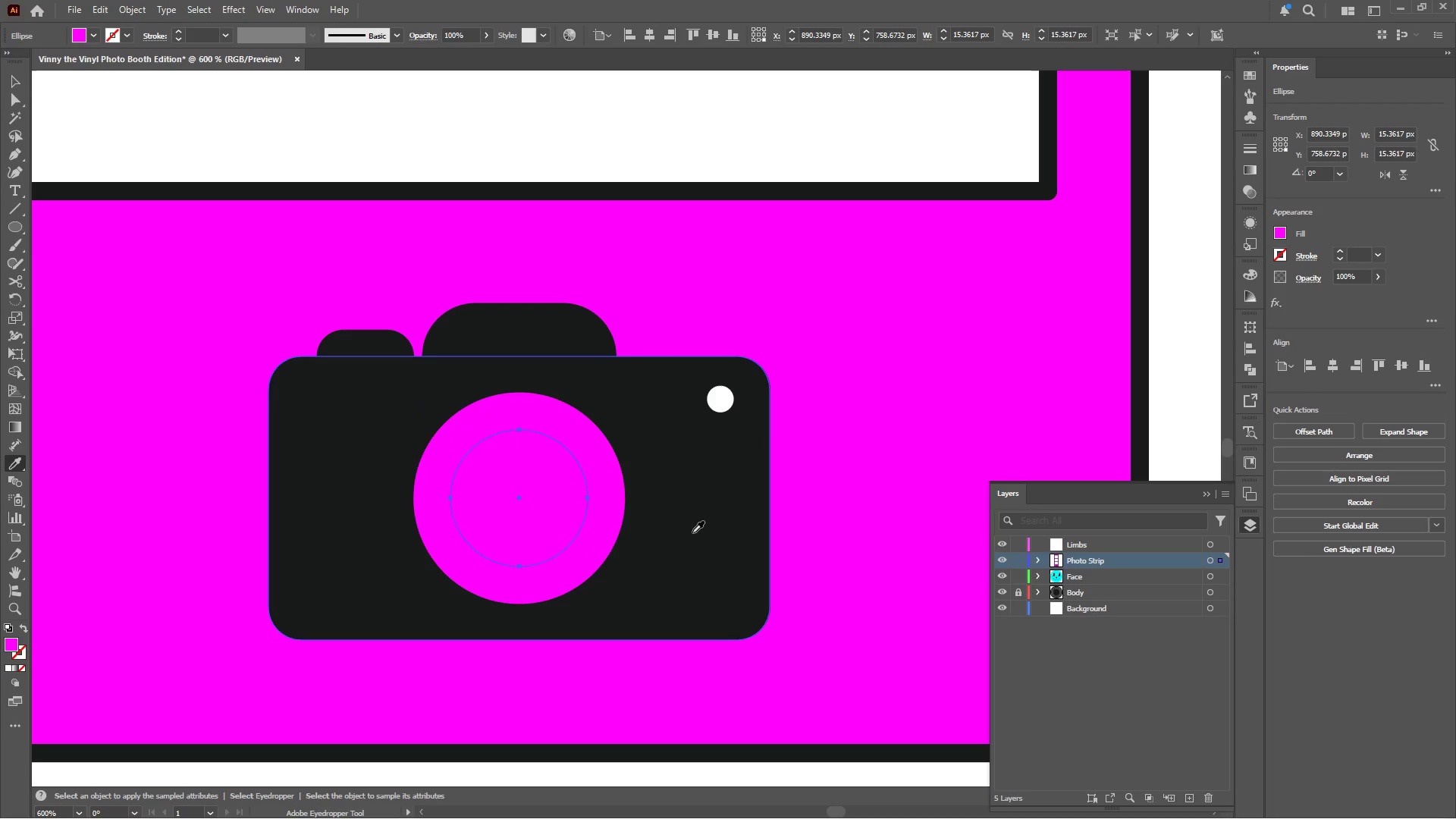 
left_click([692, 532])
 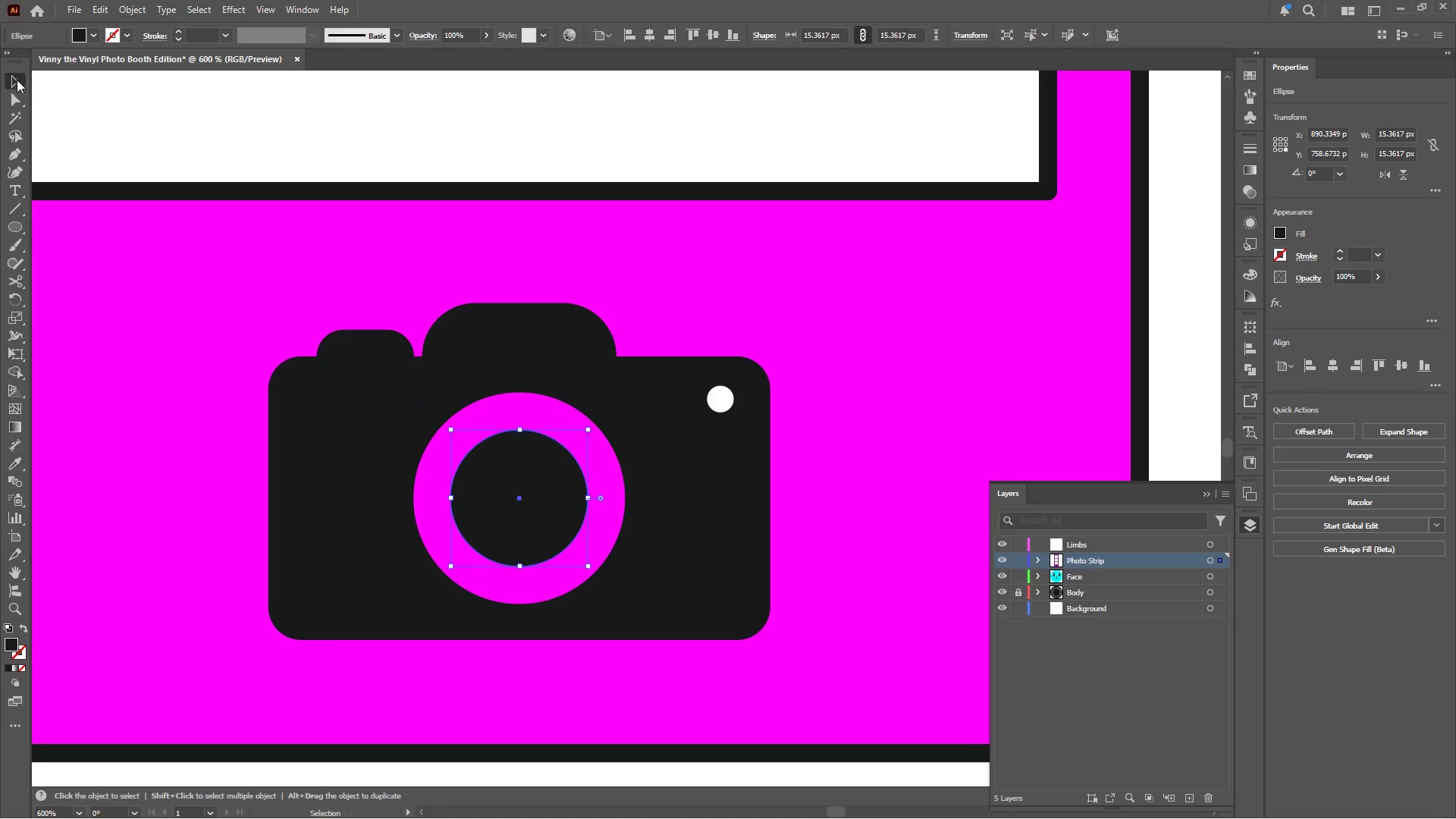 
hold_key(key=ShiftLeft, duration=0.31)
 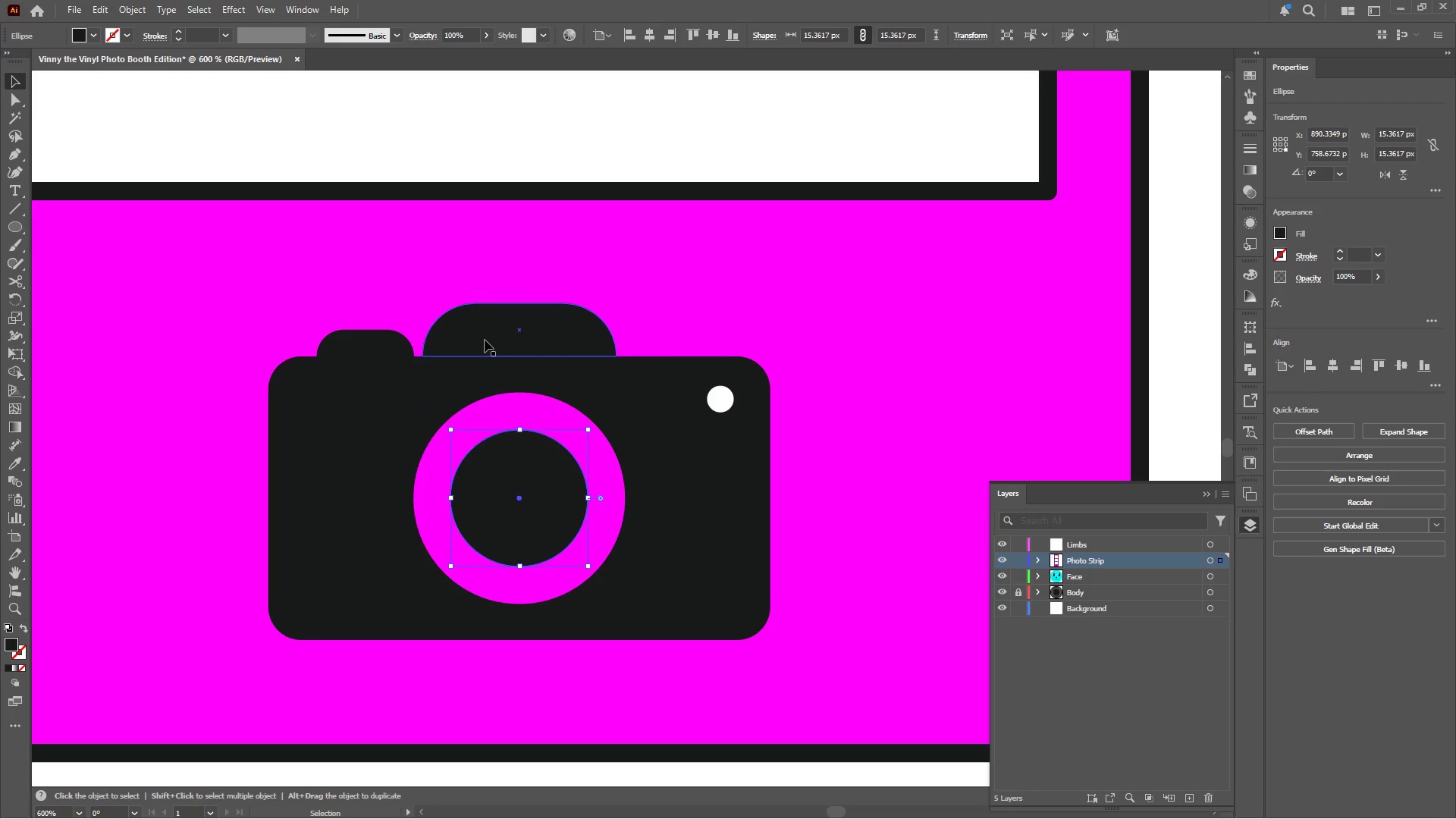 
left_click([485, 340])
 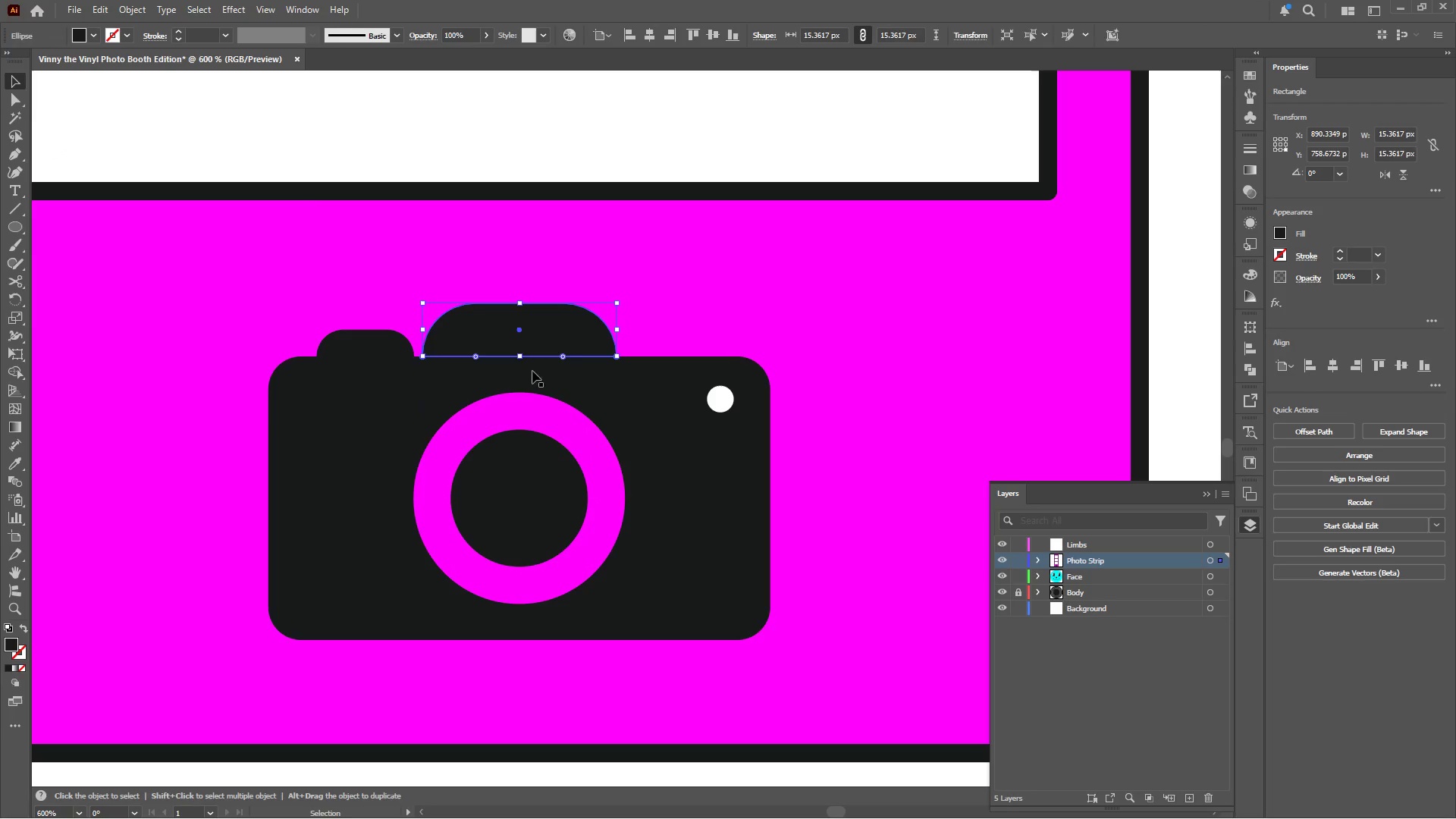 
hold_key(key=ShiftLeft, duration=1.31)
left_click([375, 345])
 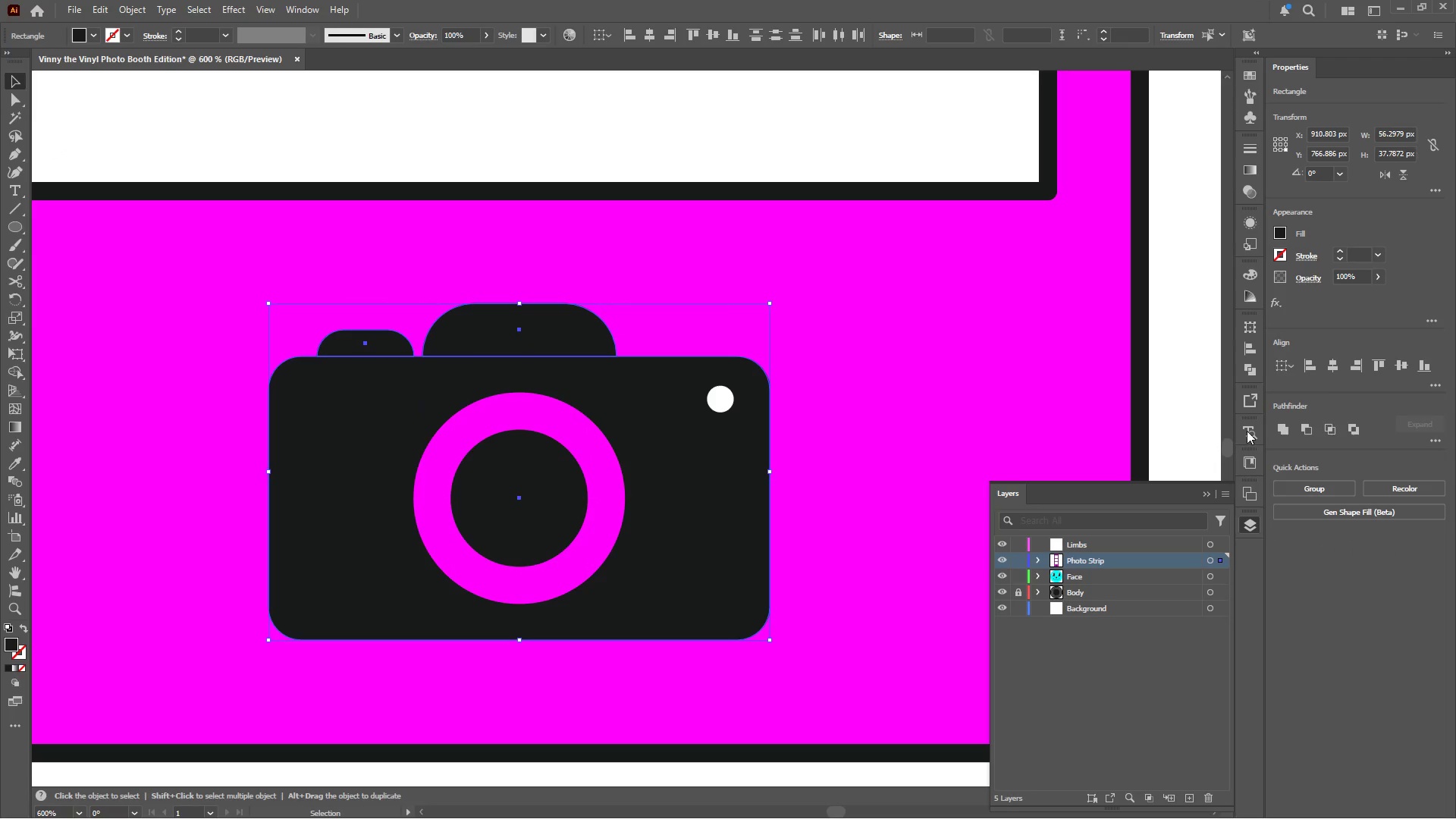 
left_click([1282, 427])
 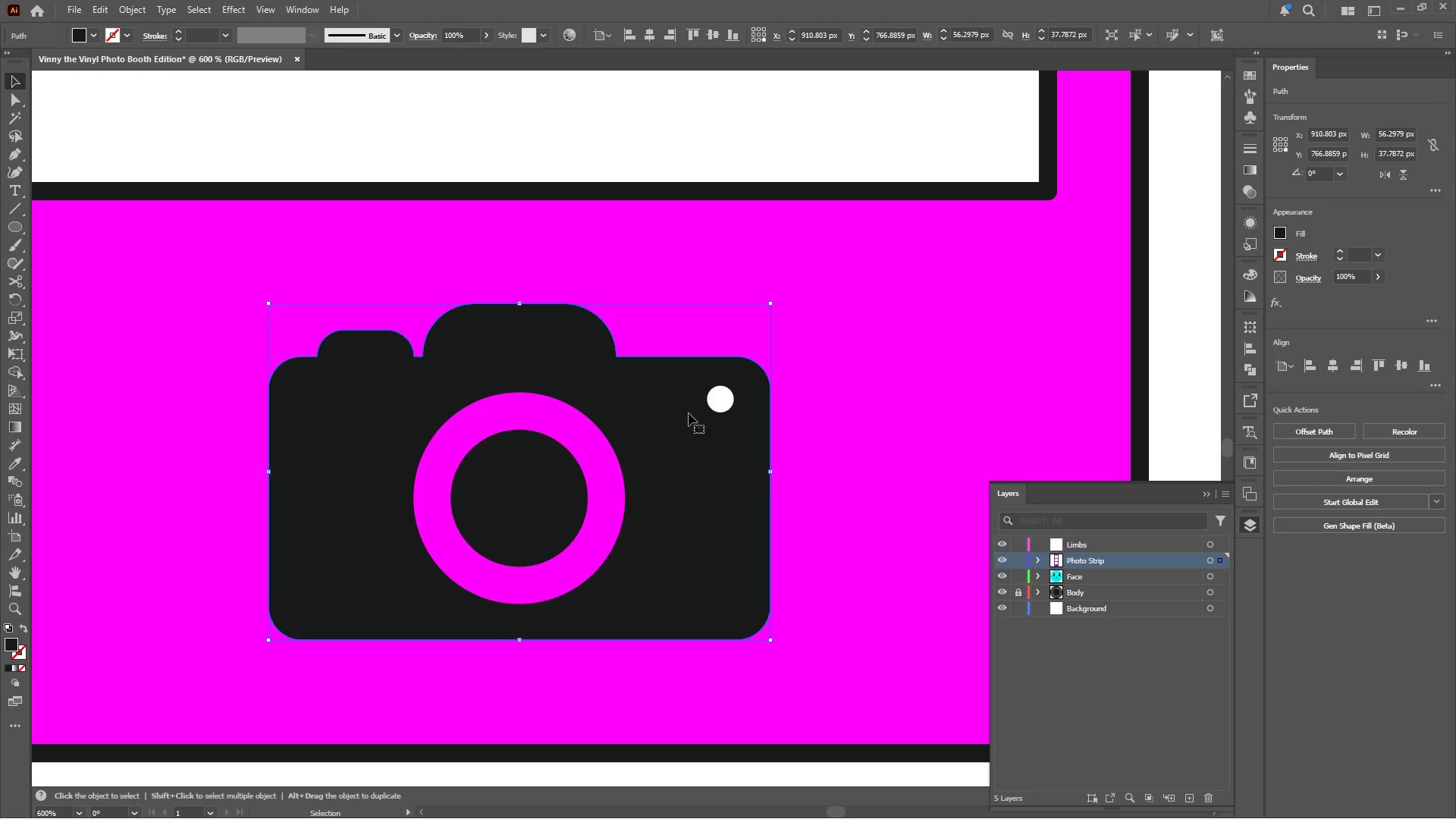 
hold_key(key=ShiftLeft, duration=2.25)
left_click([527, 492])
 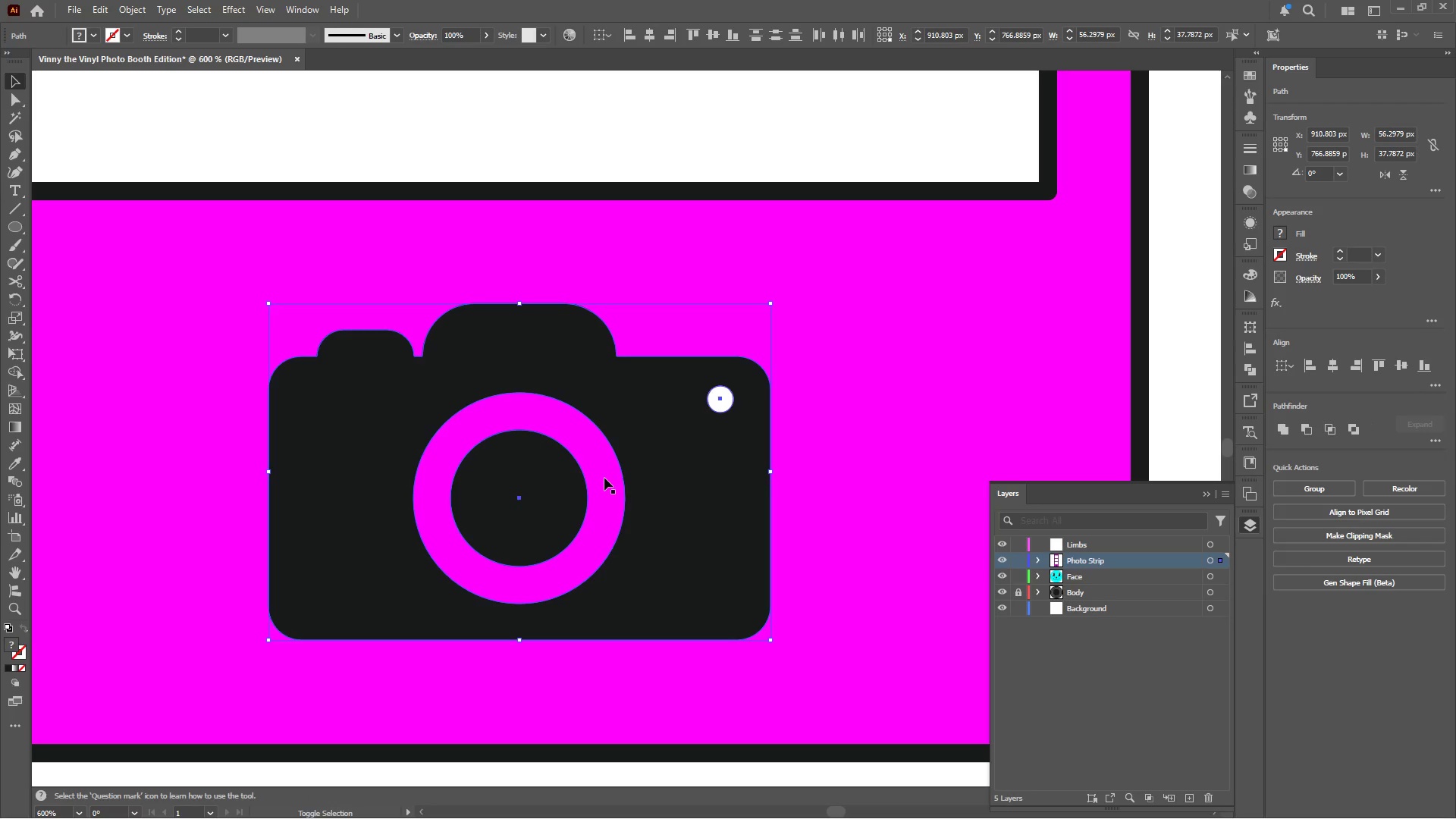 
left_click([604, 478])
 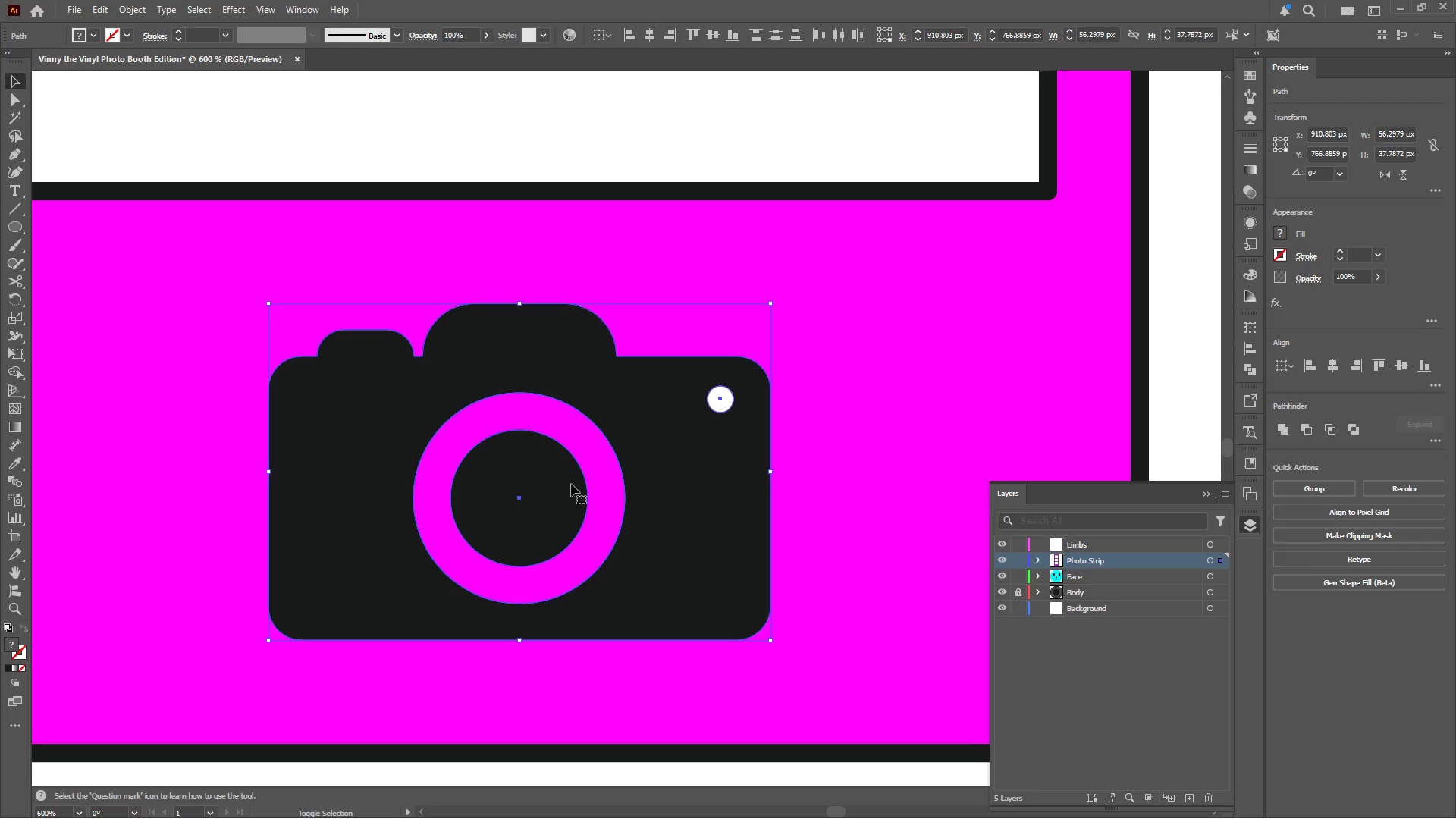 
hold_key(key=AltLeft, duration=0.34)
scroll: coordinate [560, 484], scroll_direction: down, amount: 2.0
 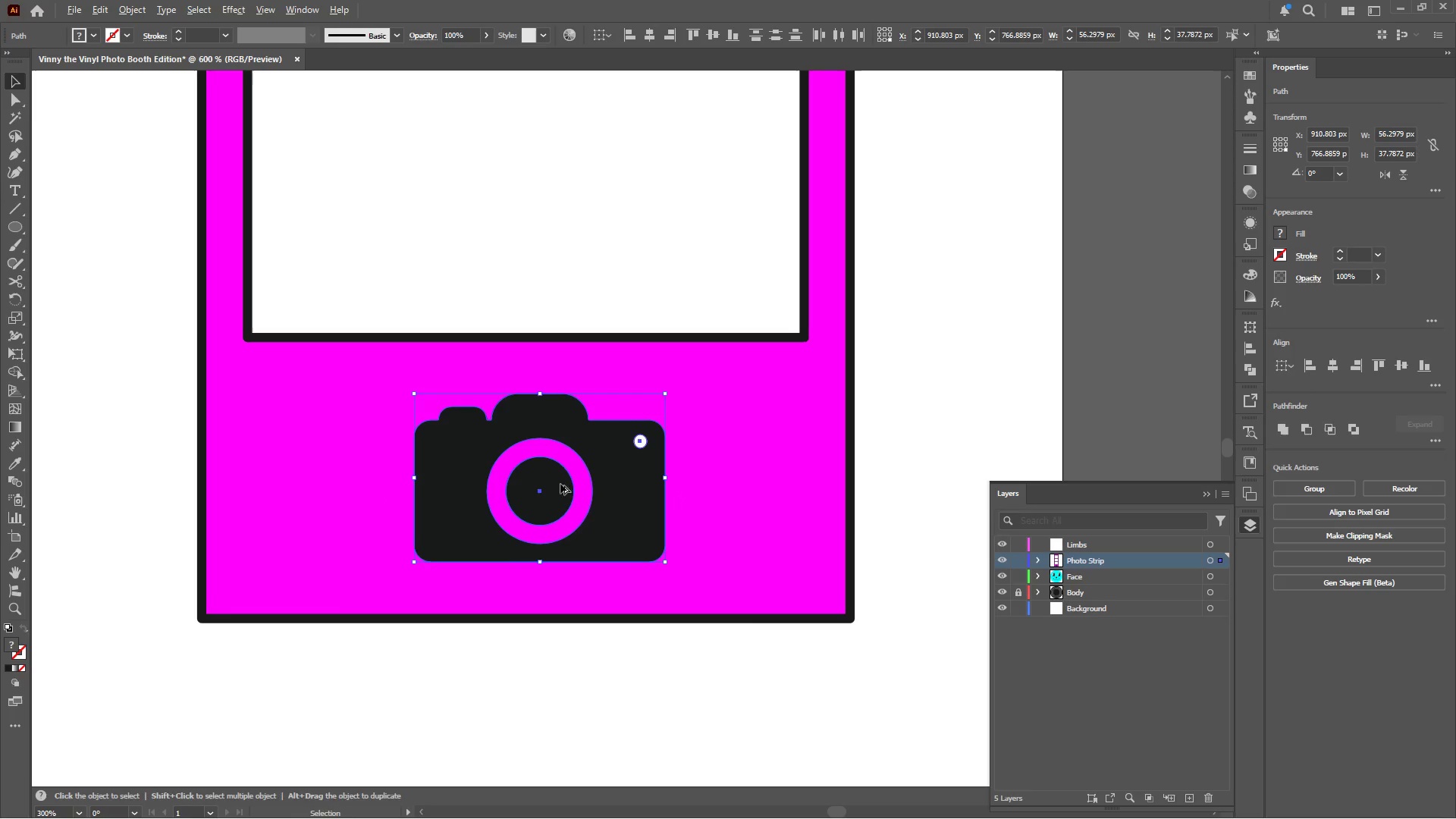 
key(Control+G)
 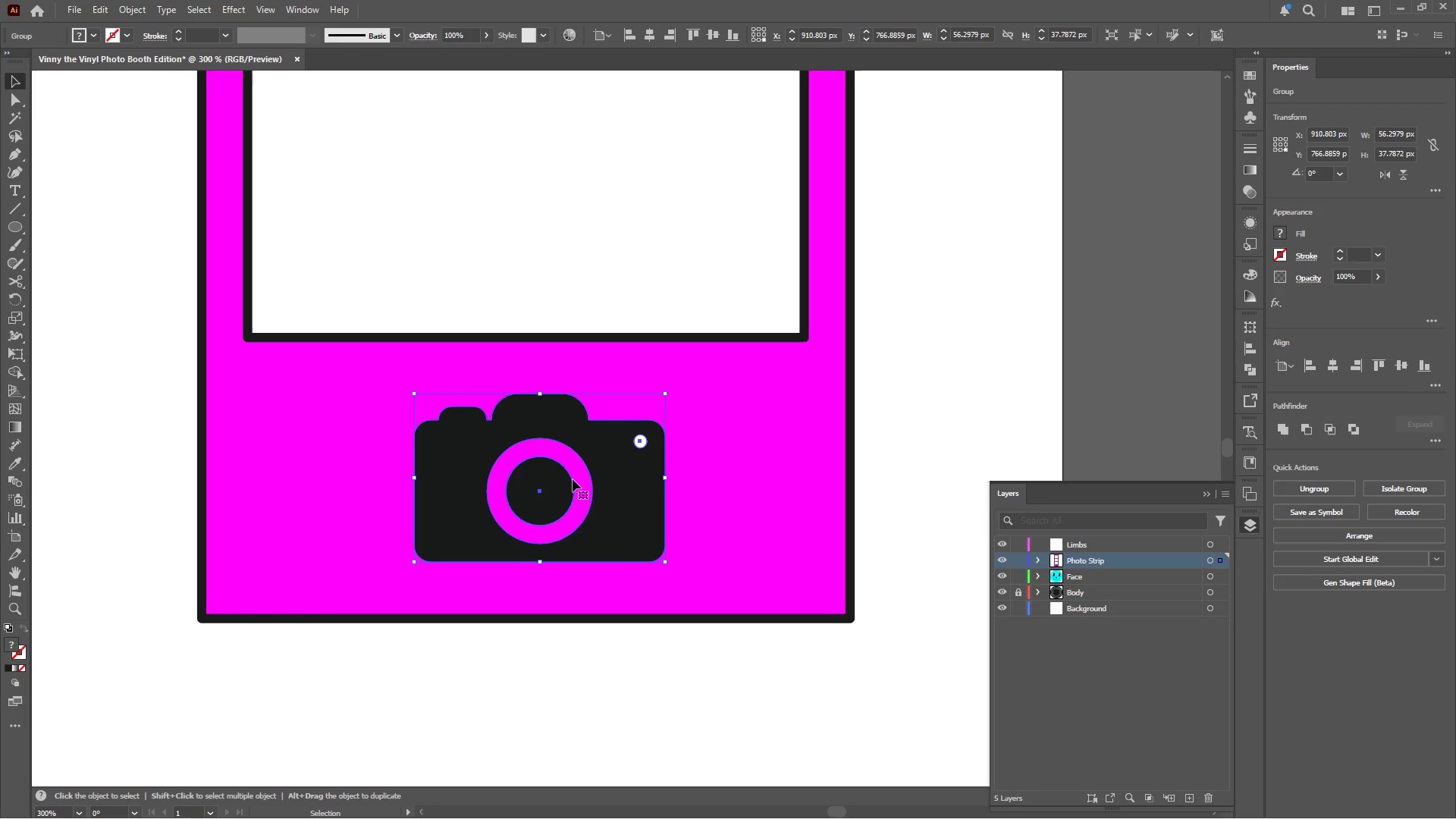 
hold_key(key=ShiftLeft, duration=0.36)
left_click([755, 475])
 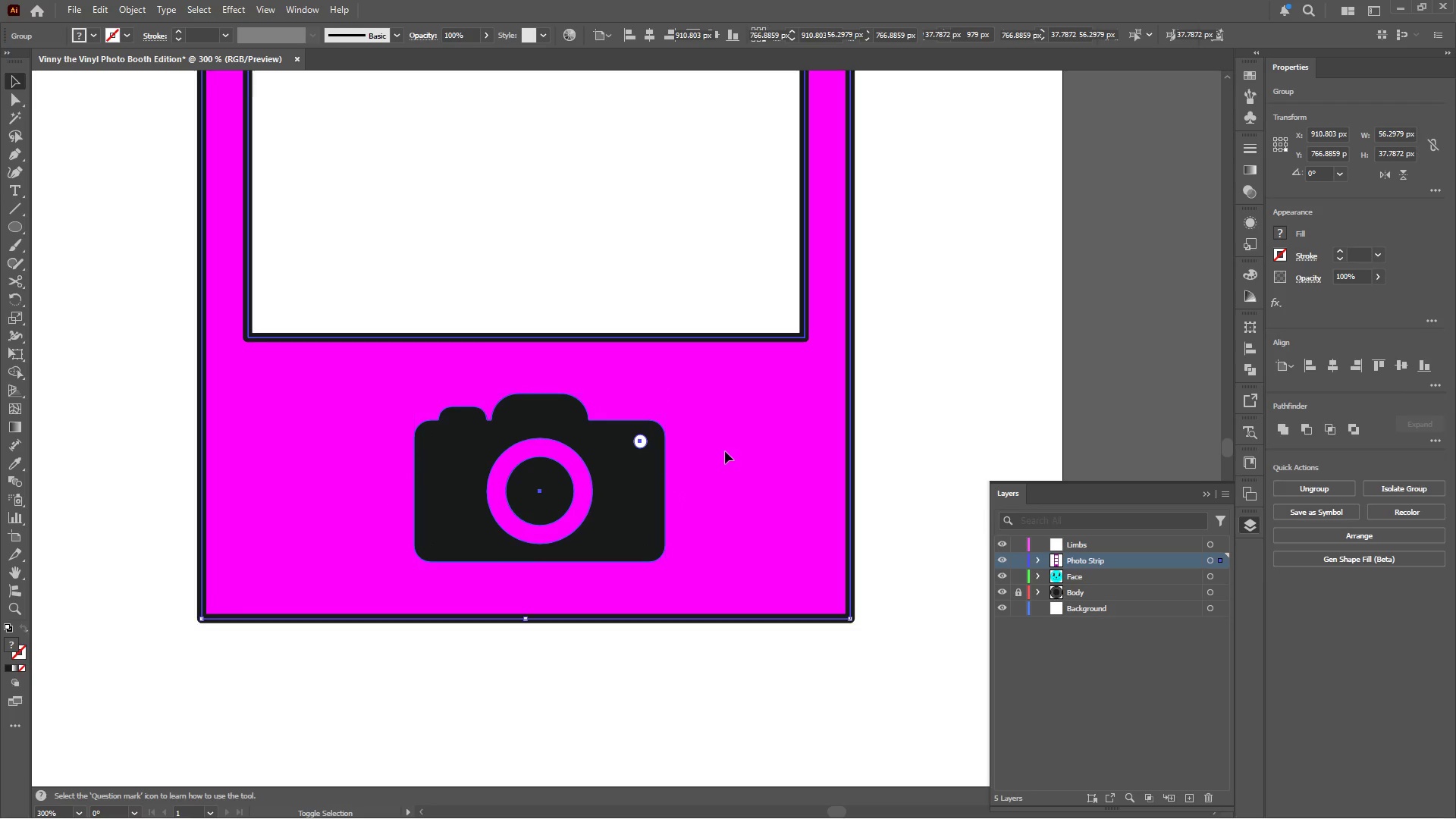 
double_click([725, 451])
 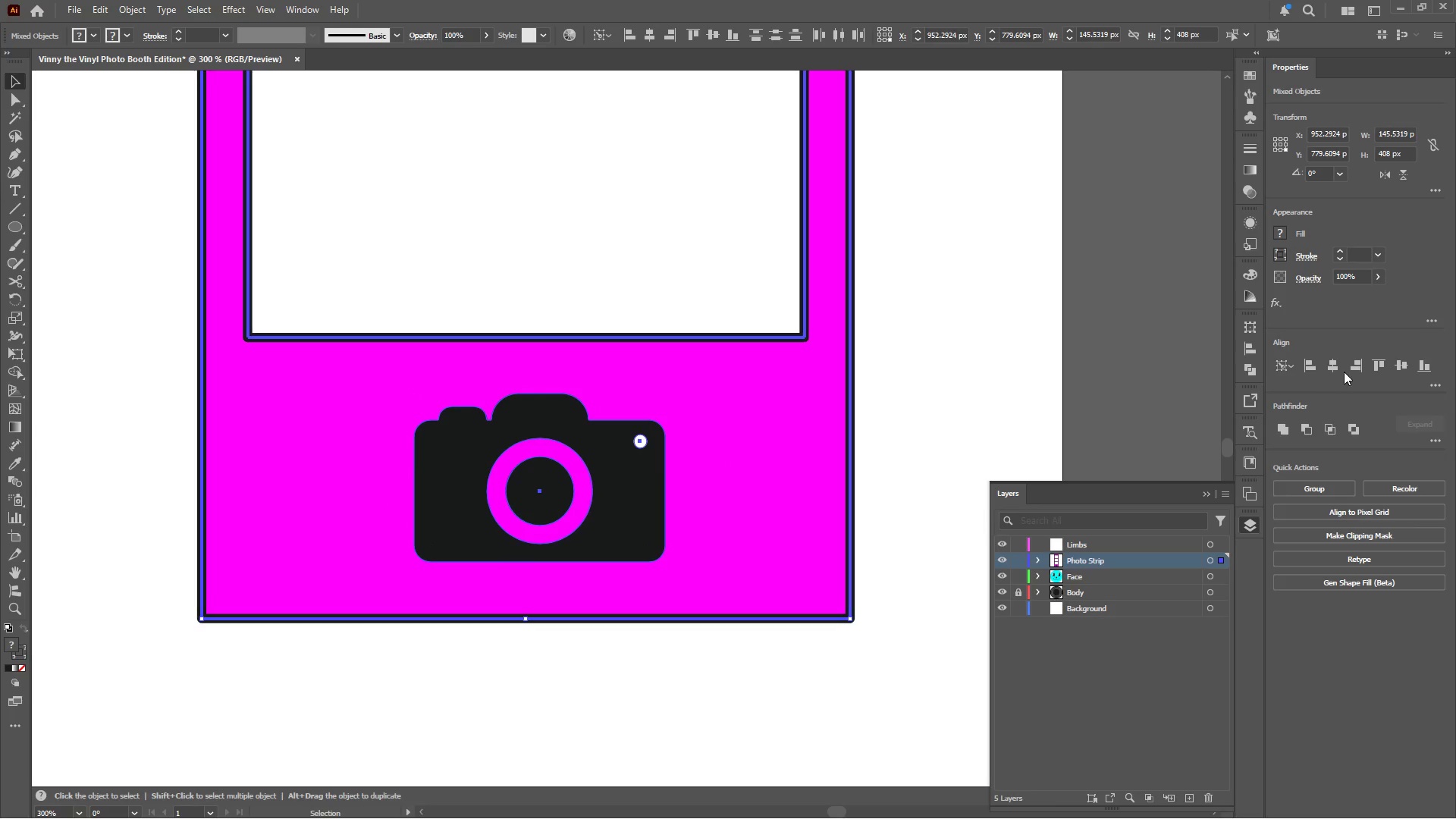 
left_click([1338, 366])
 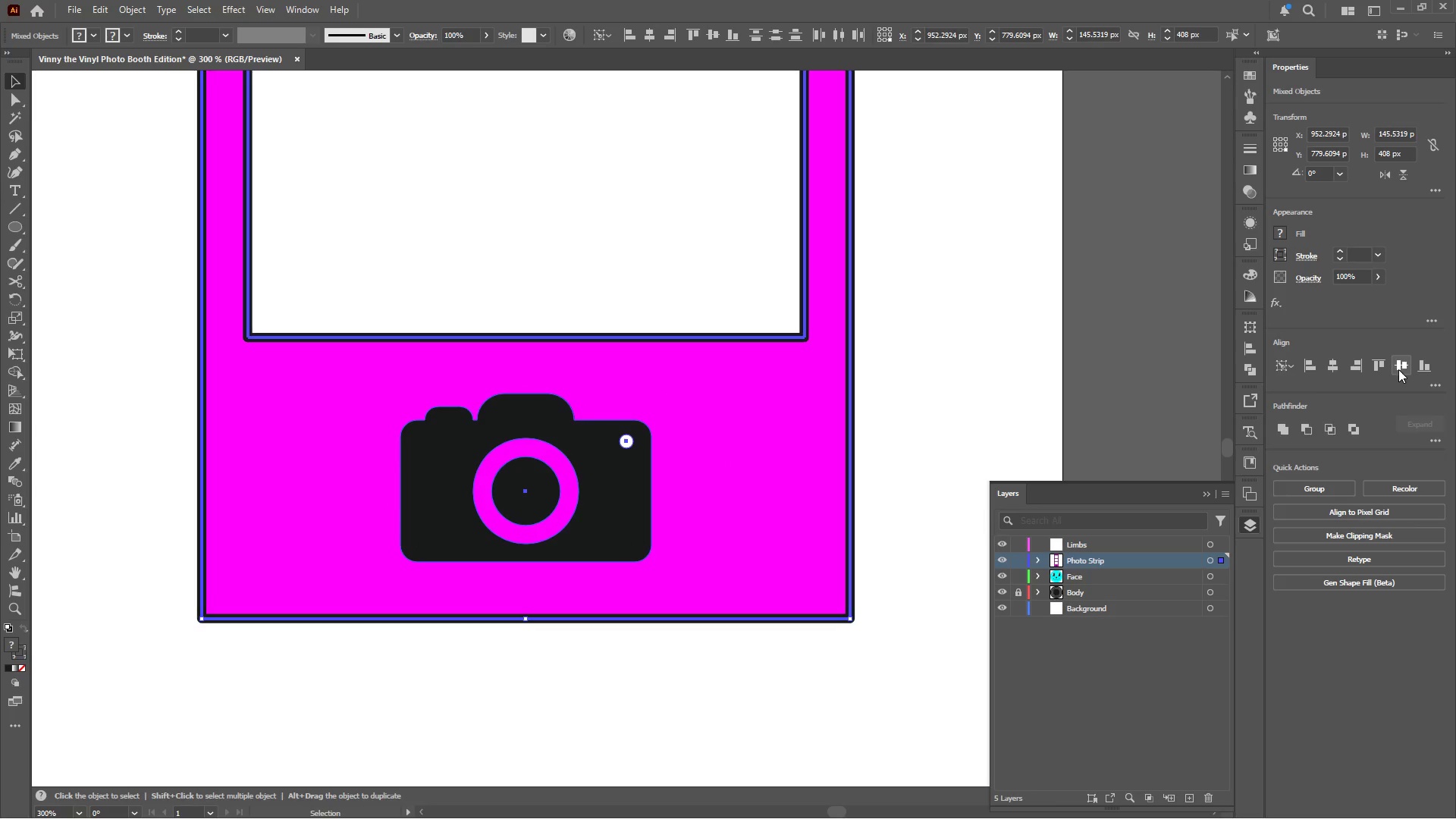 
left_click([1398, 366])
 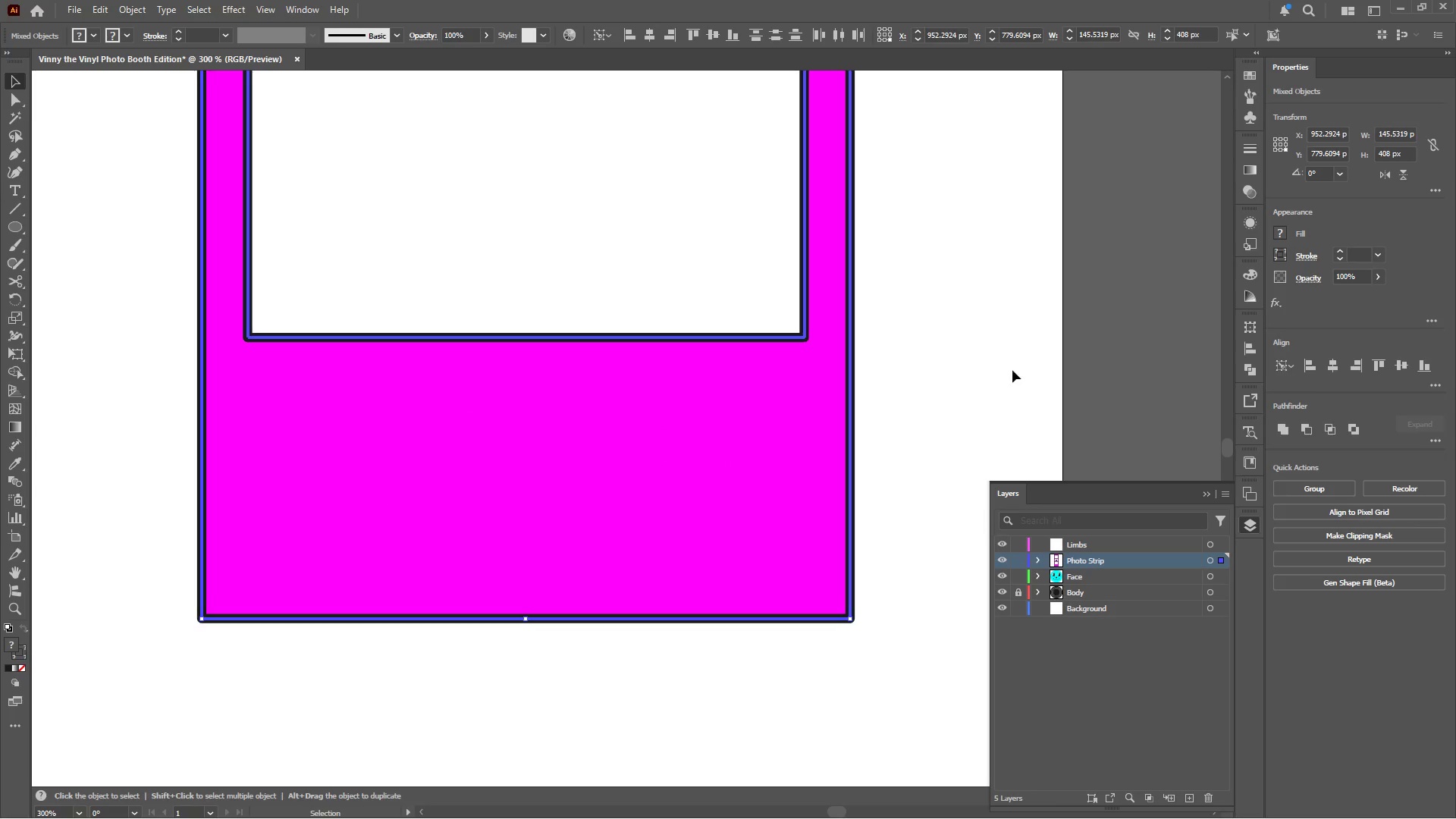 
key(Control+Z)
 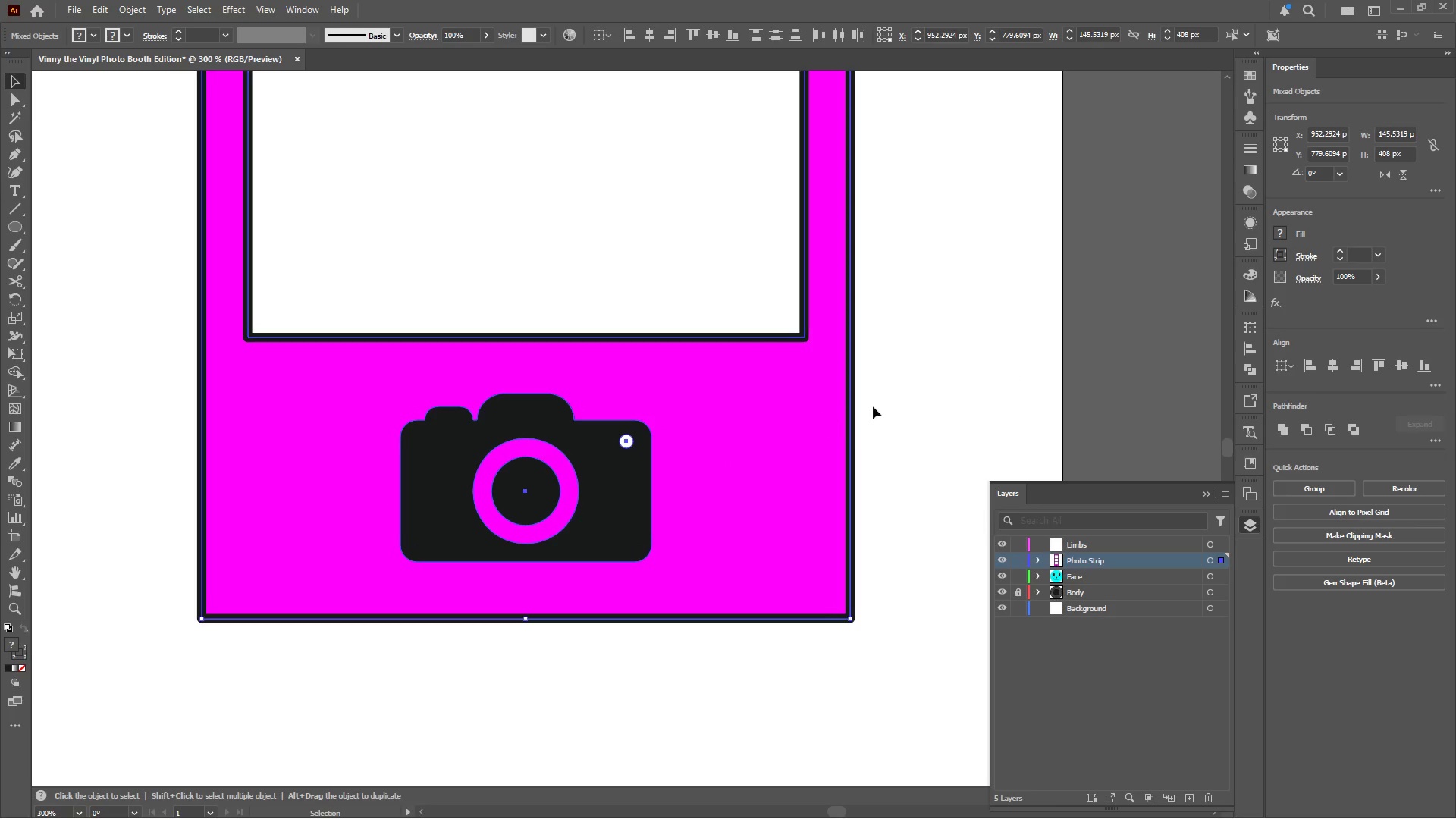 
left_click([952, 396])
 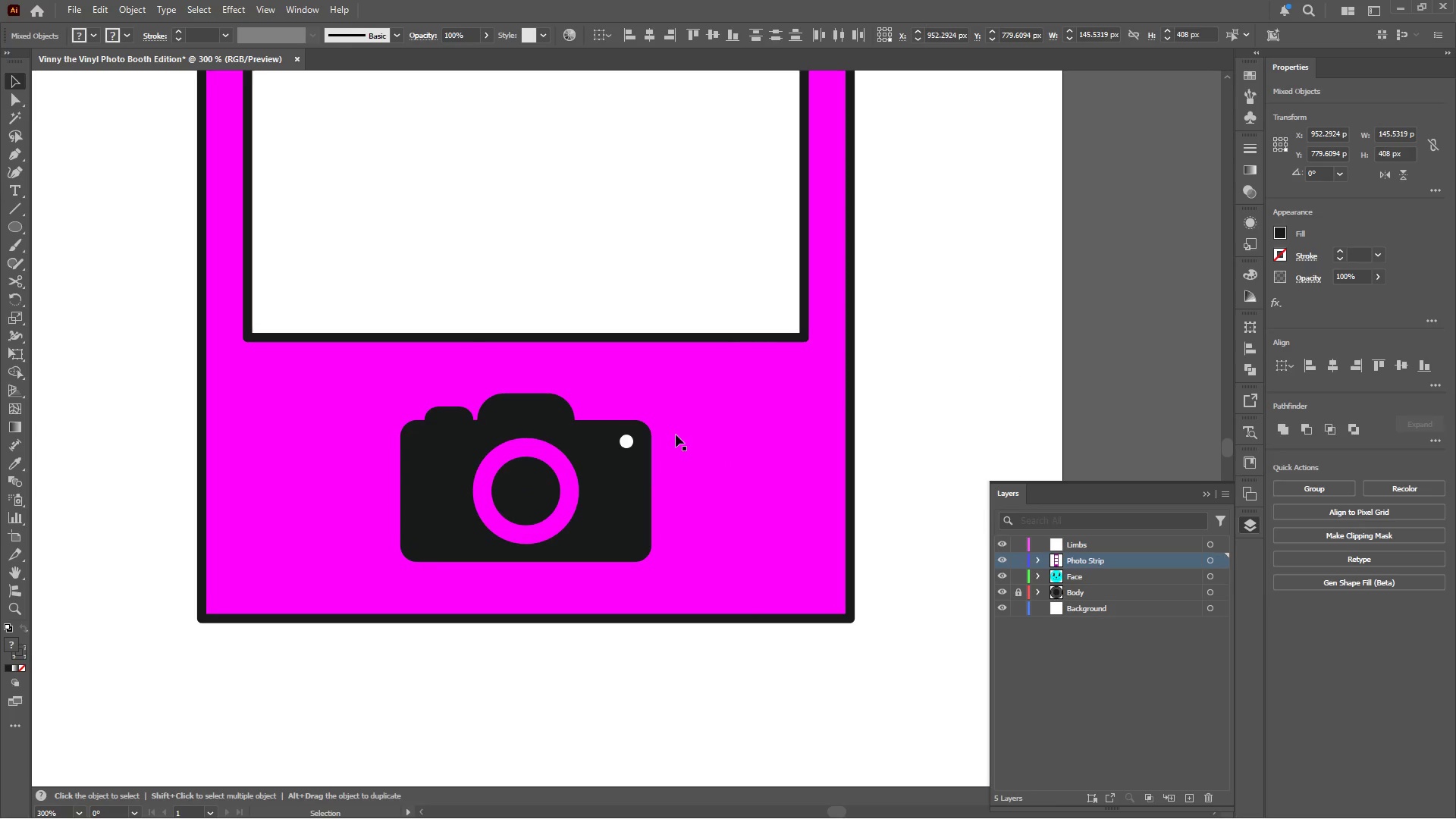 
hold_key(key=AltLeft, duration=0.61)
scroll: coordinate [675, 435], scroll_direction: down, amount: 1.0
 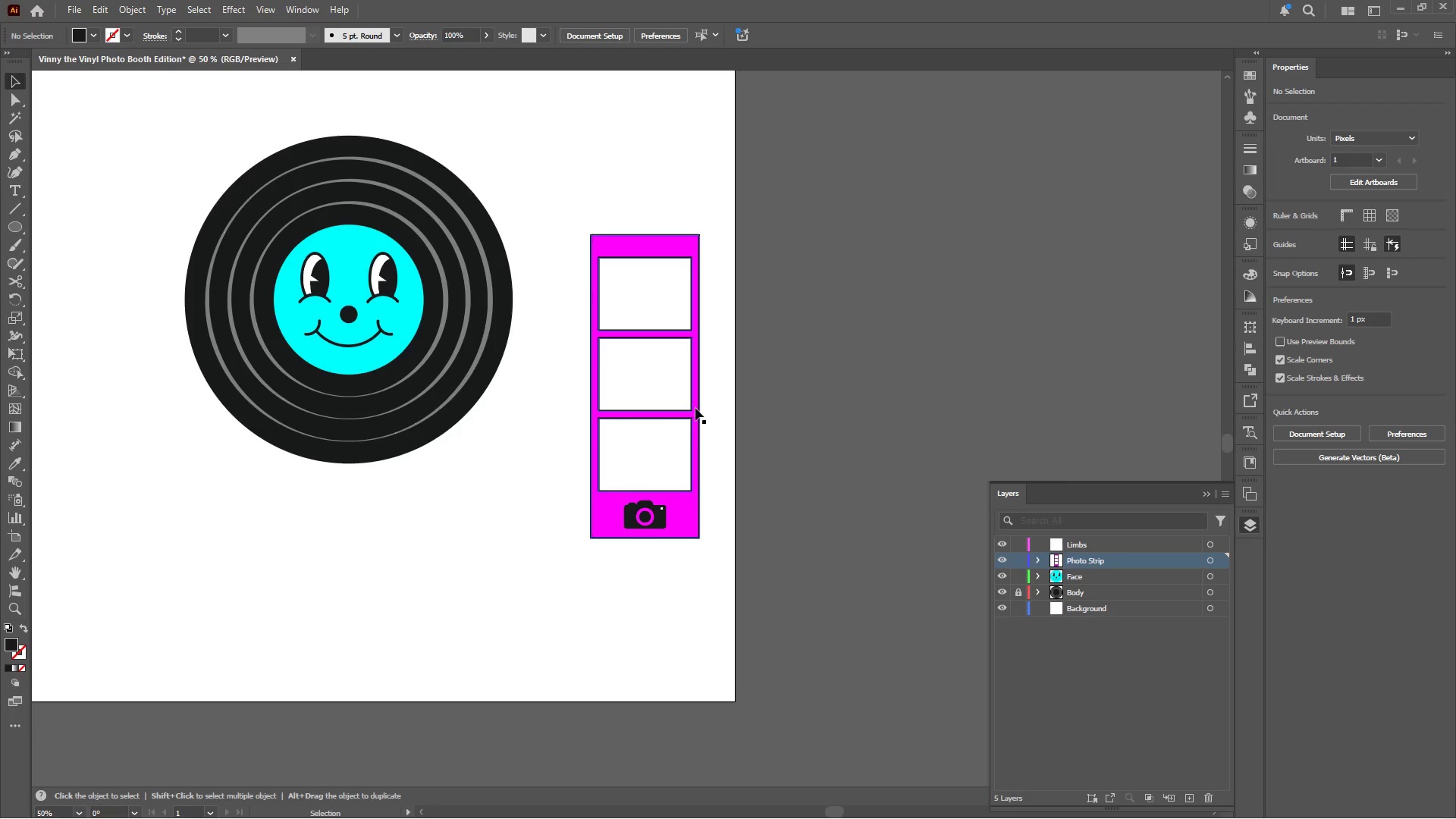 
left_click([696, 407])
 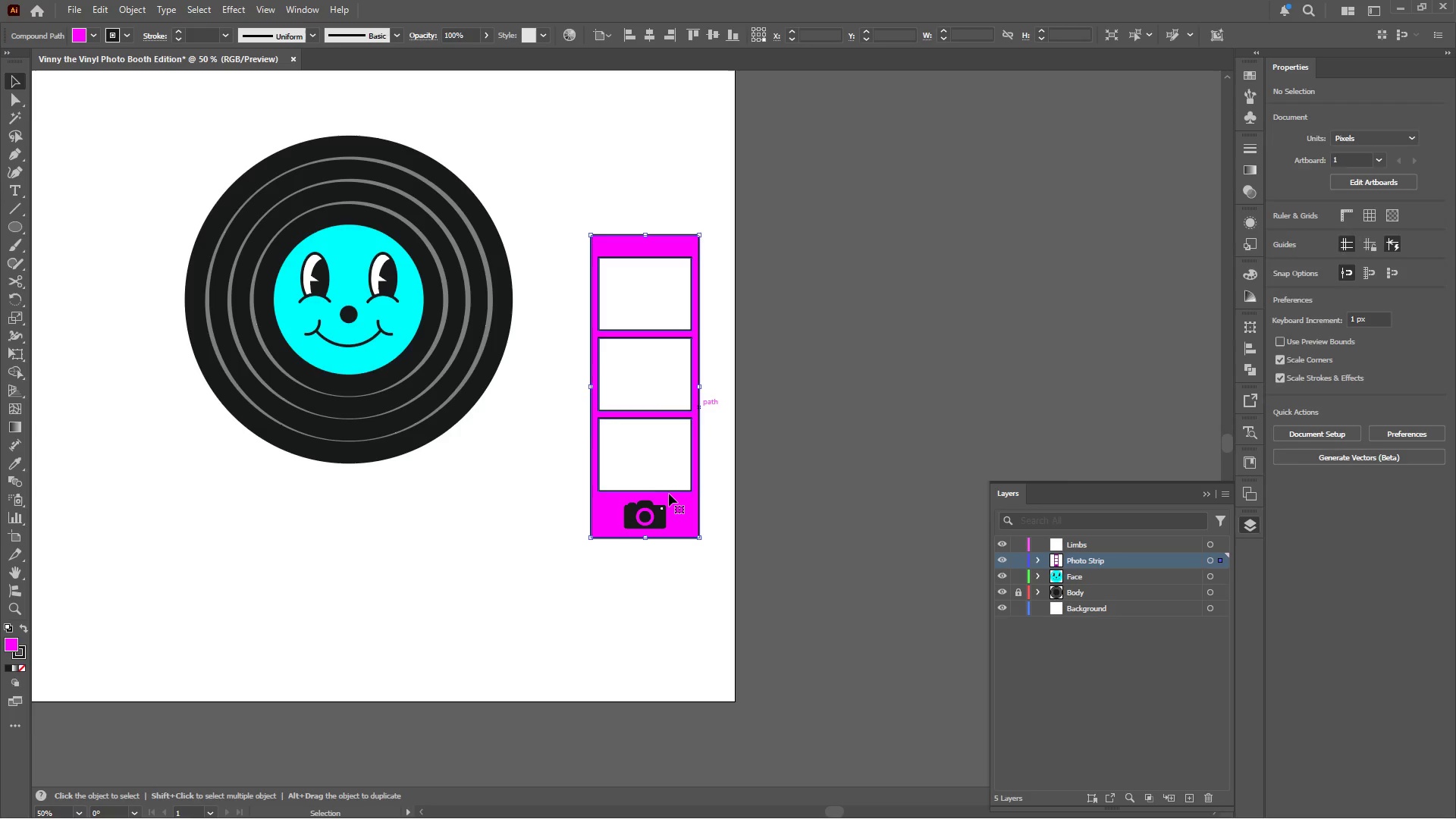 
hold_key(key=AltLeft, duration=0.39)
 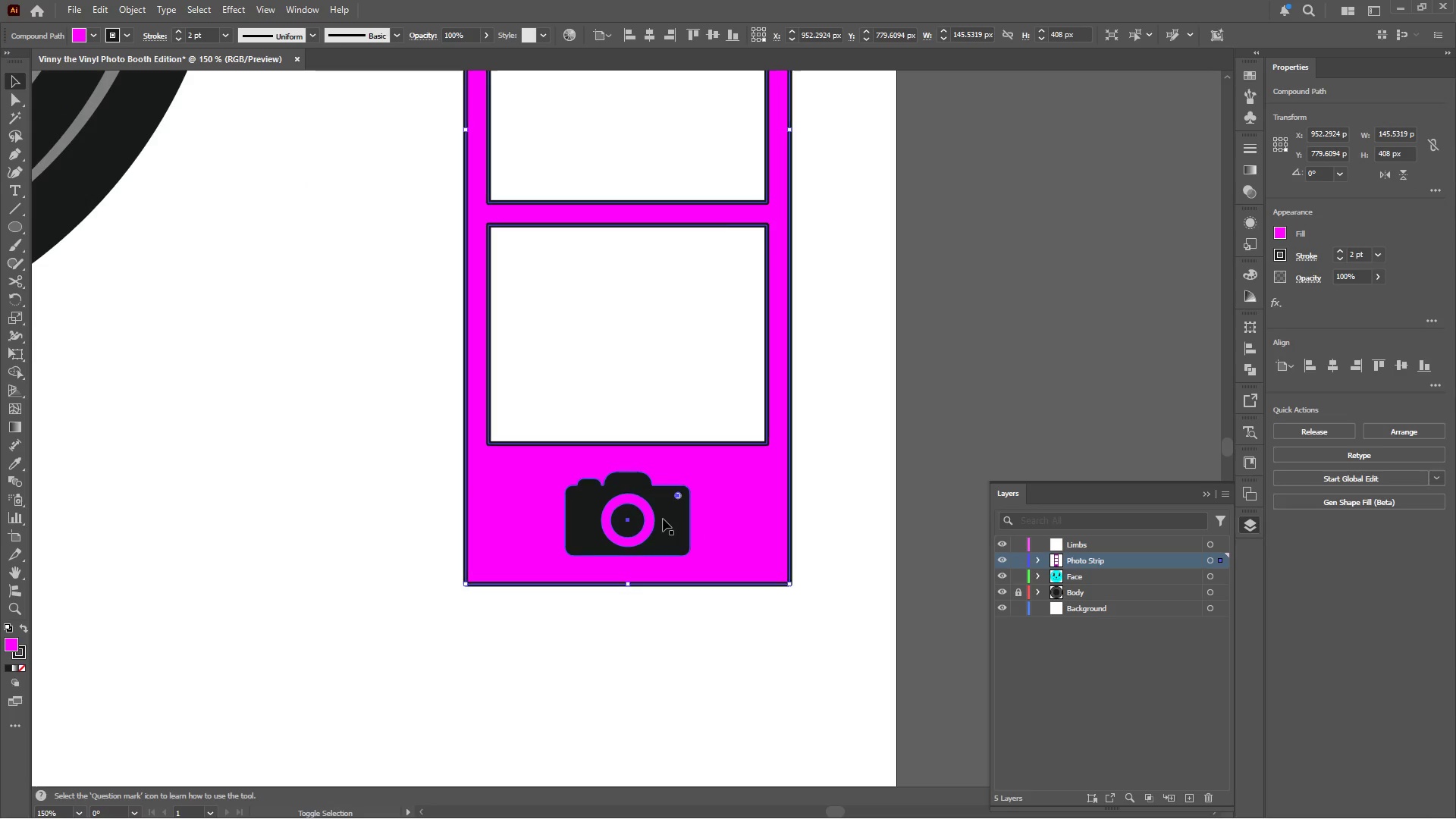 
hold_key(key=ShiftLeft, duration=0.58)
 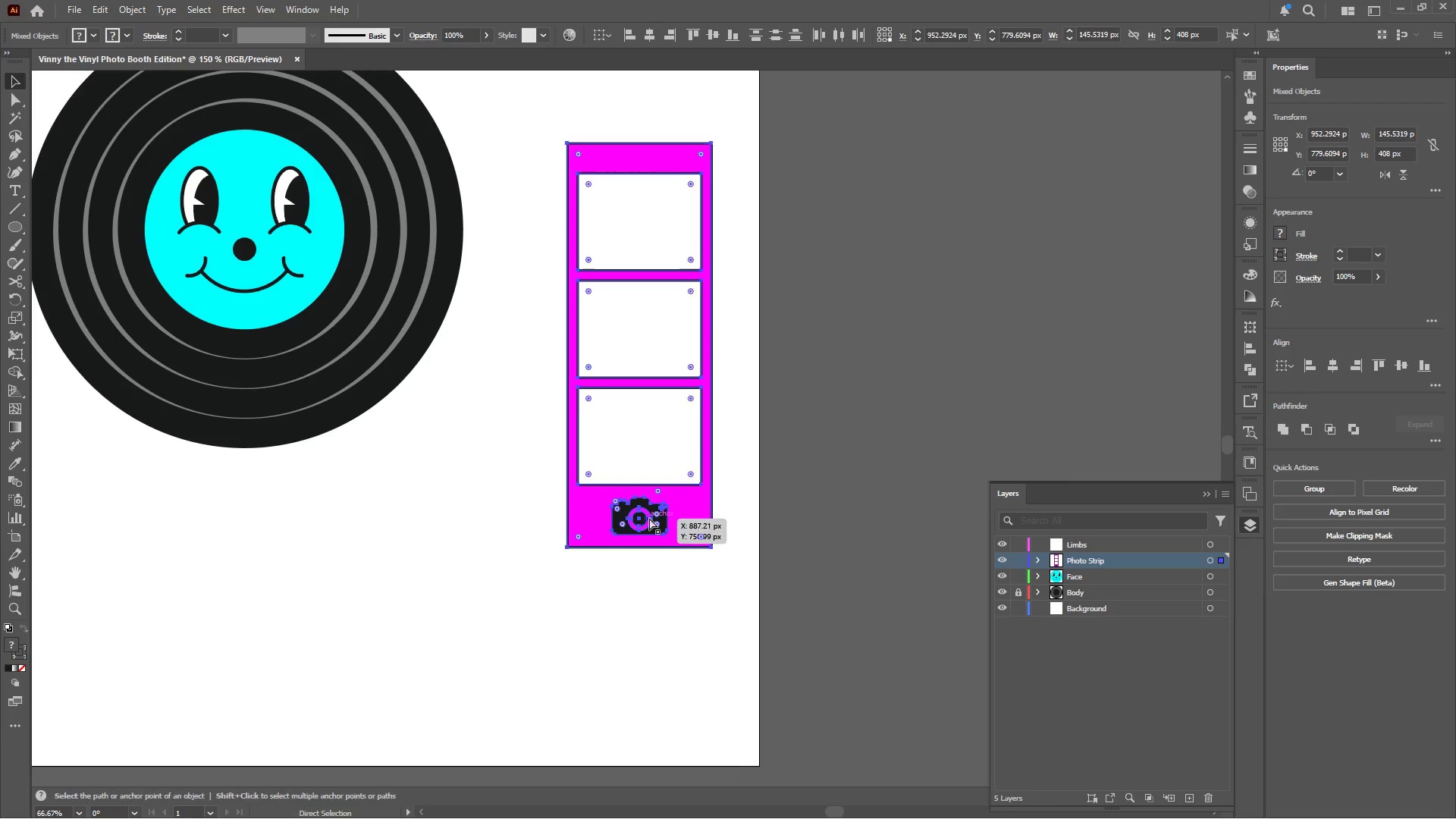 
scroll: coordinate [654, 515], scroll_direction: up, amount: 3.0
 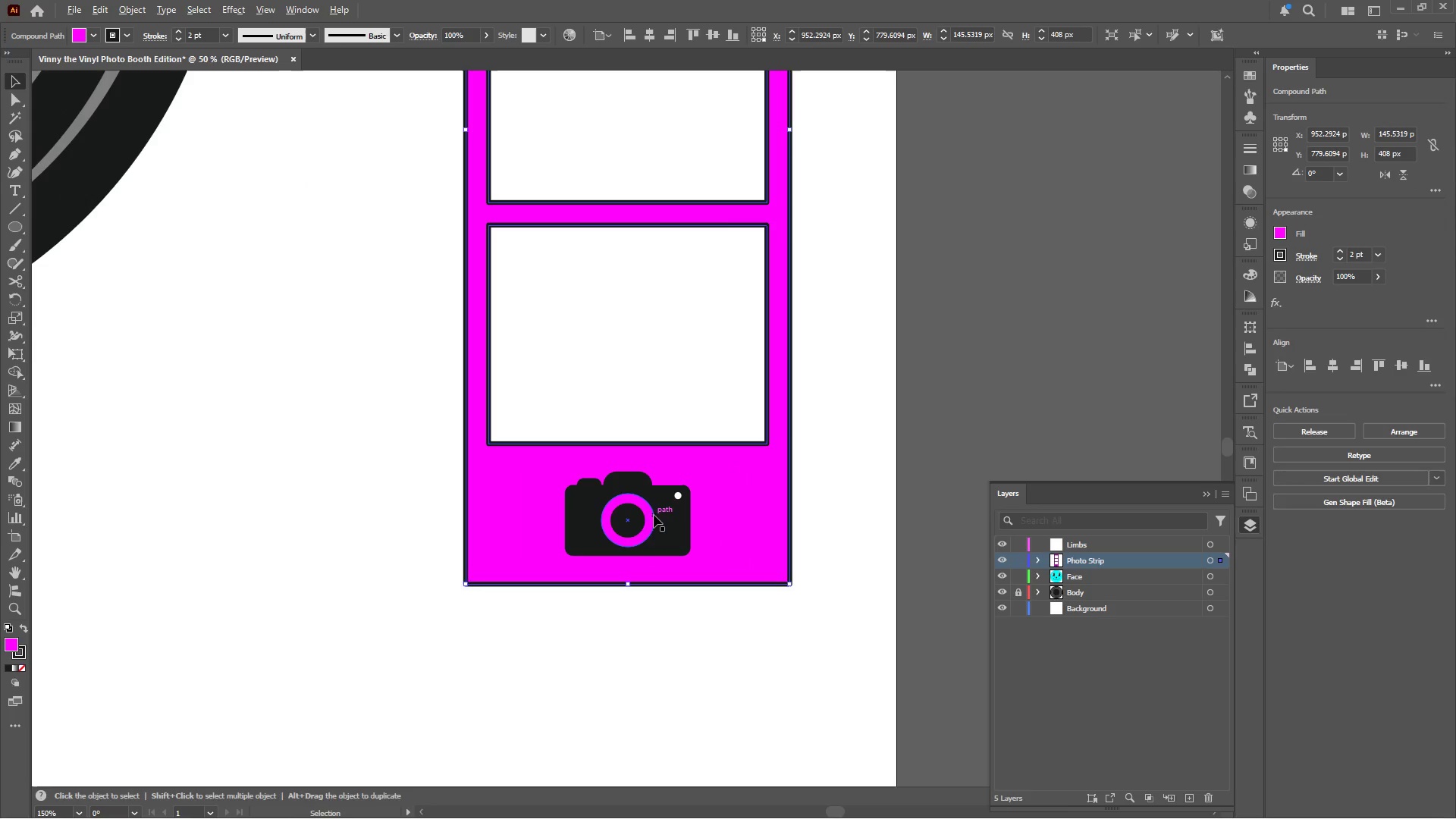 
left_click([663, 519])
 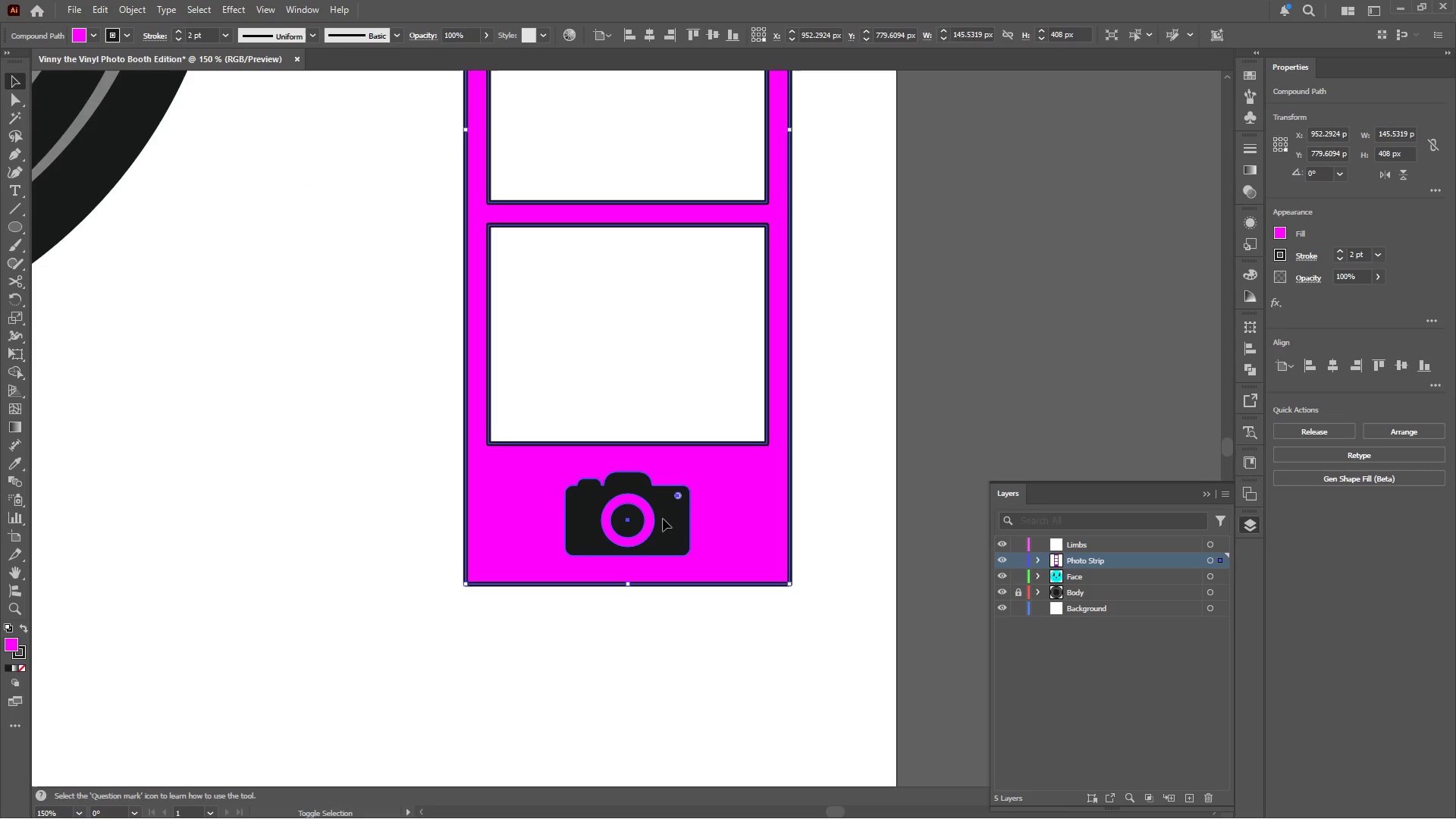 
hold_key(key=AltLeft, duration=0.31)
scroll: coordinate [649, 518], scroll_direction: down, amount: 2.0
 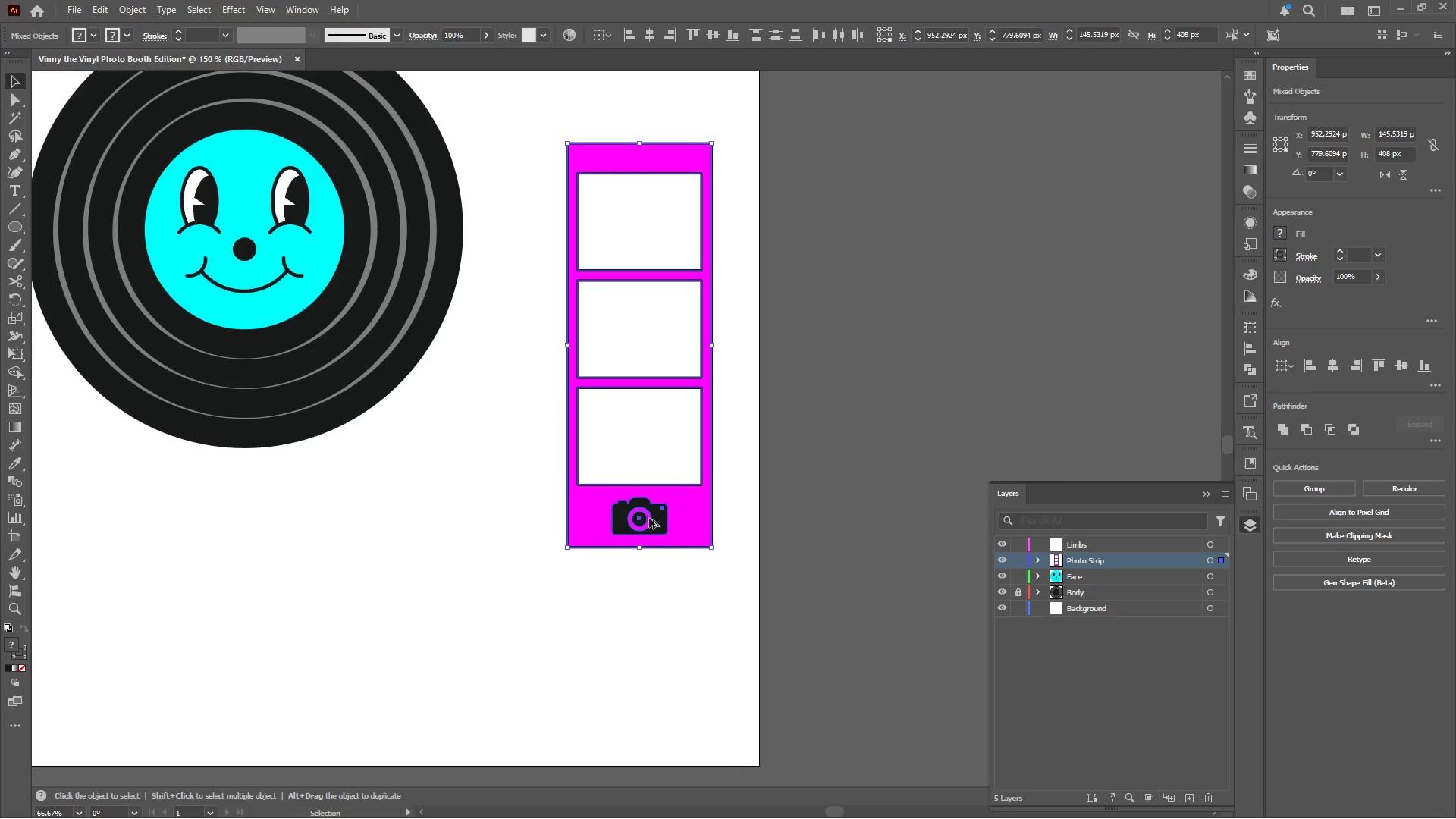 
key(Control+G)
 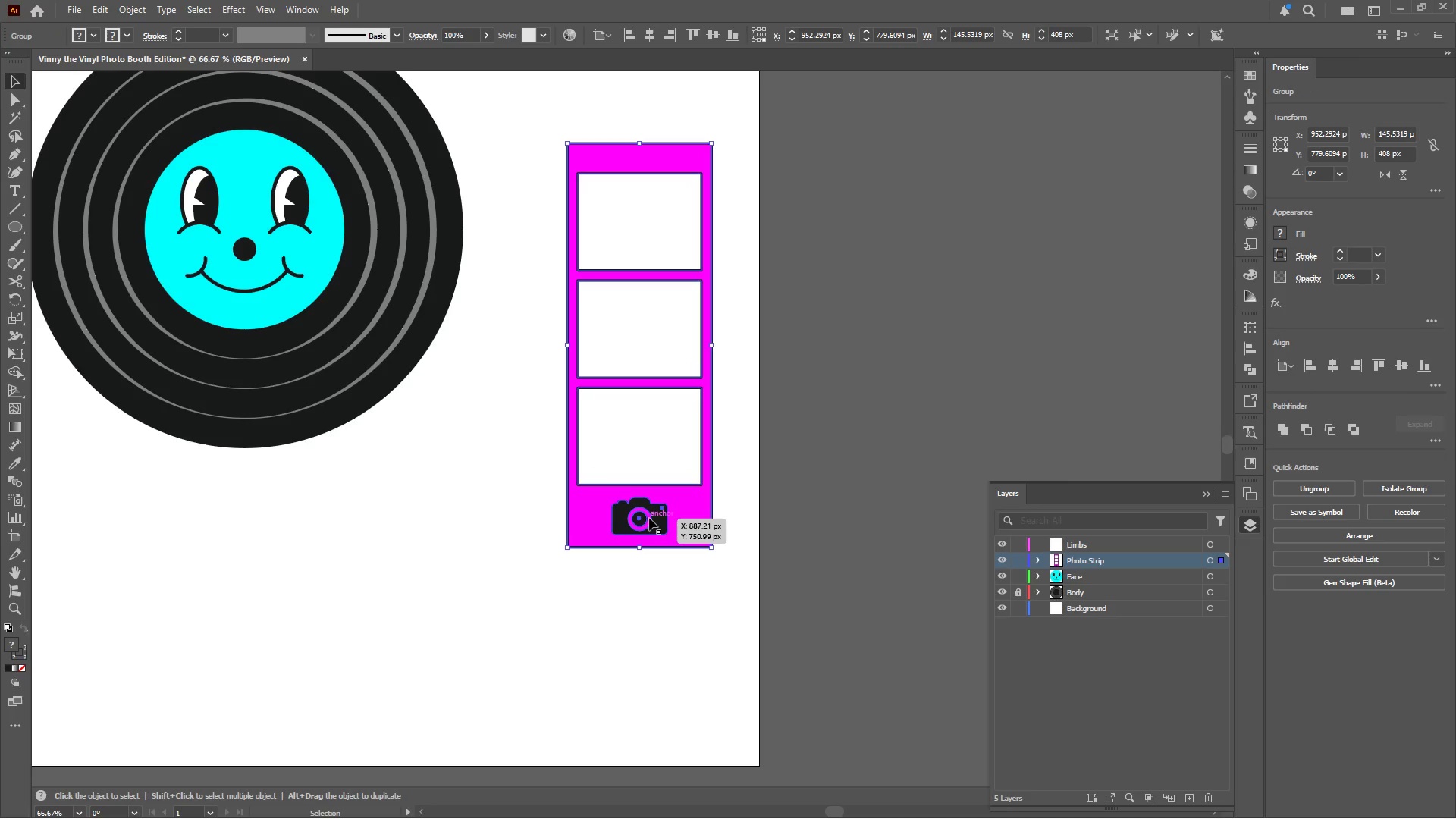 
key(Alt+Tab)